 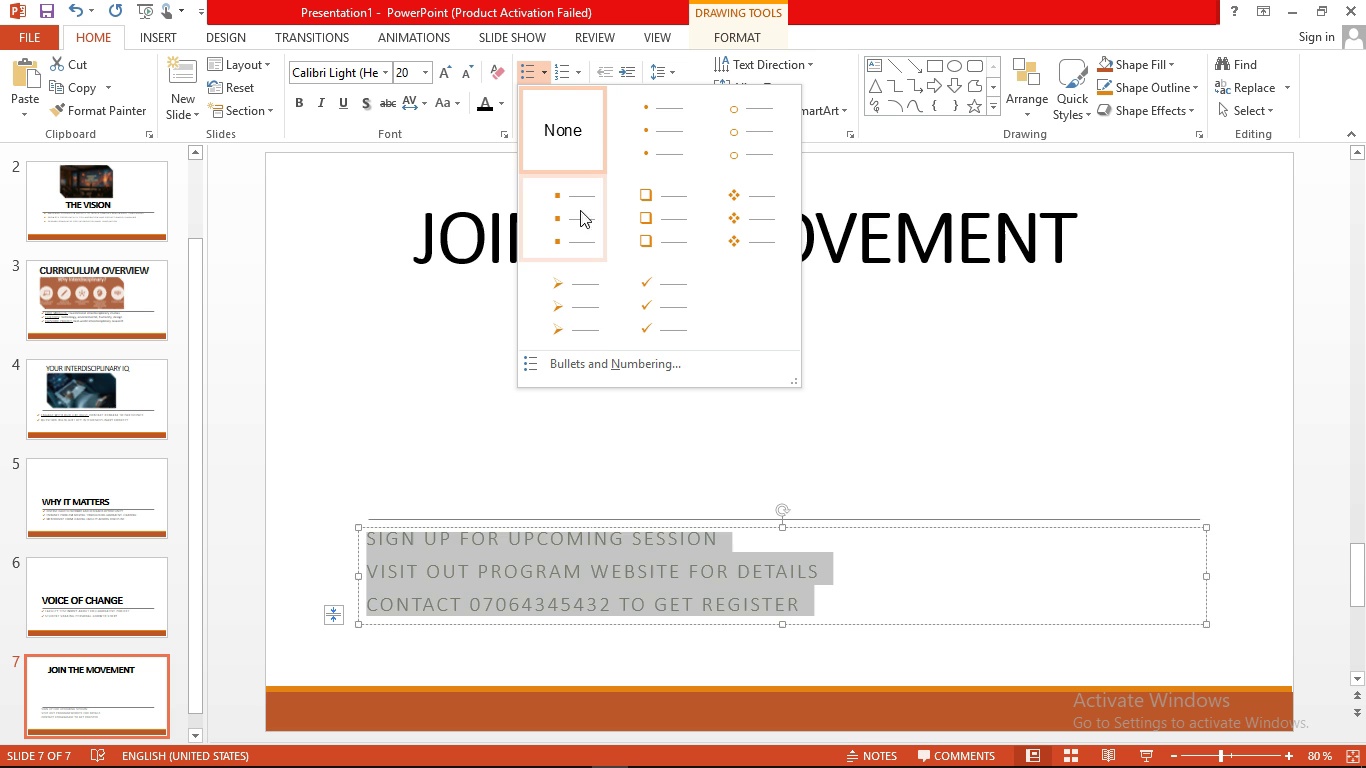 
left_click([683, 305])
 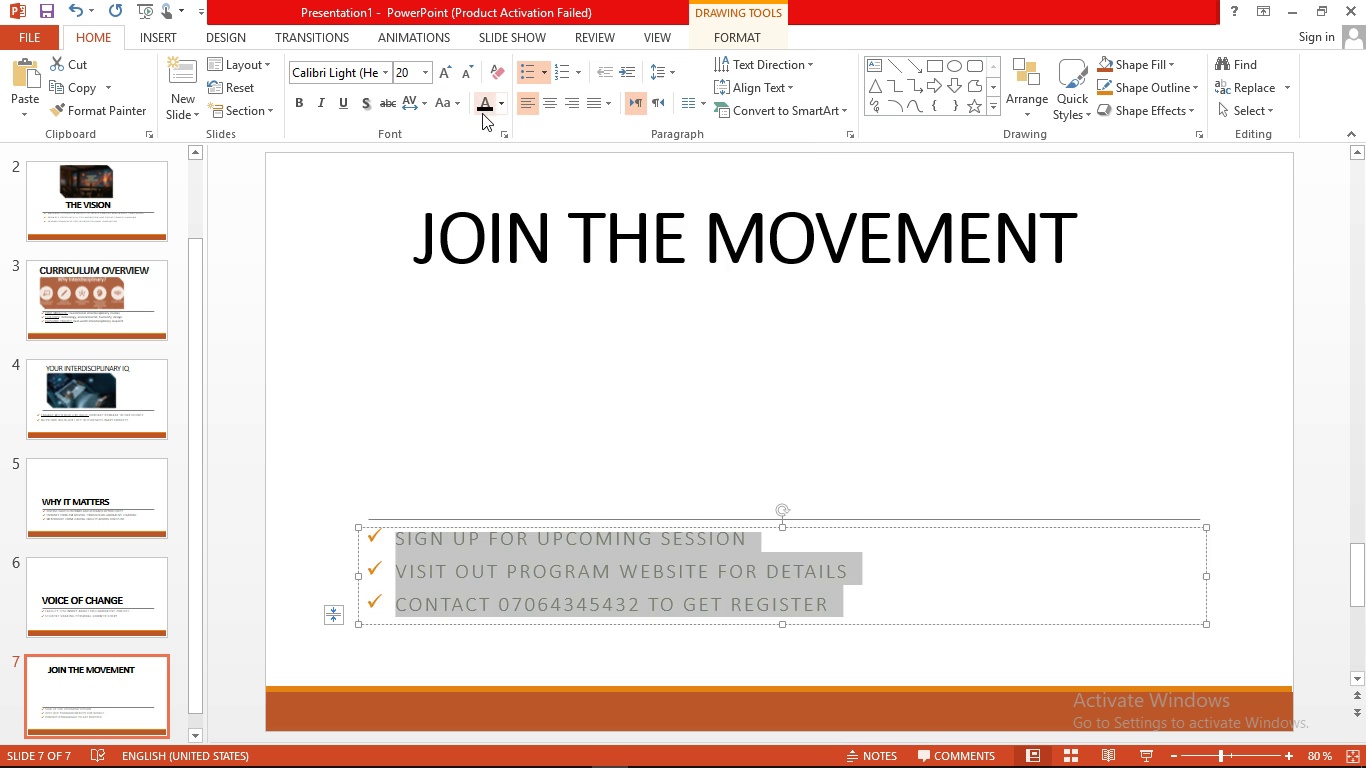 
left_click([483, 110])
 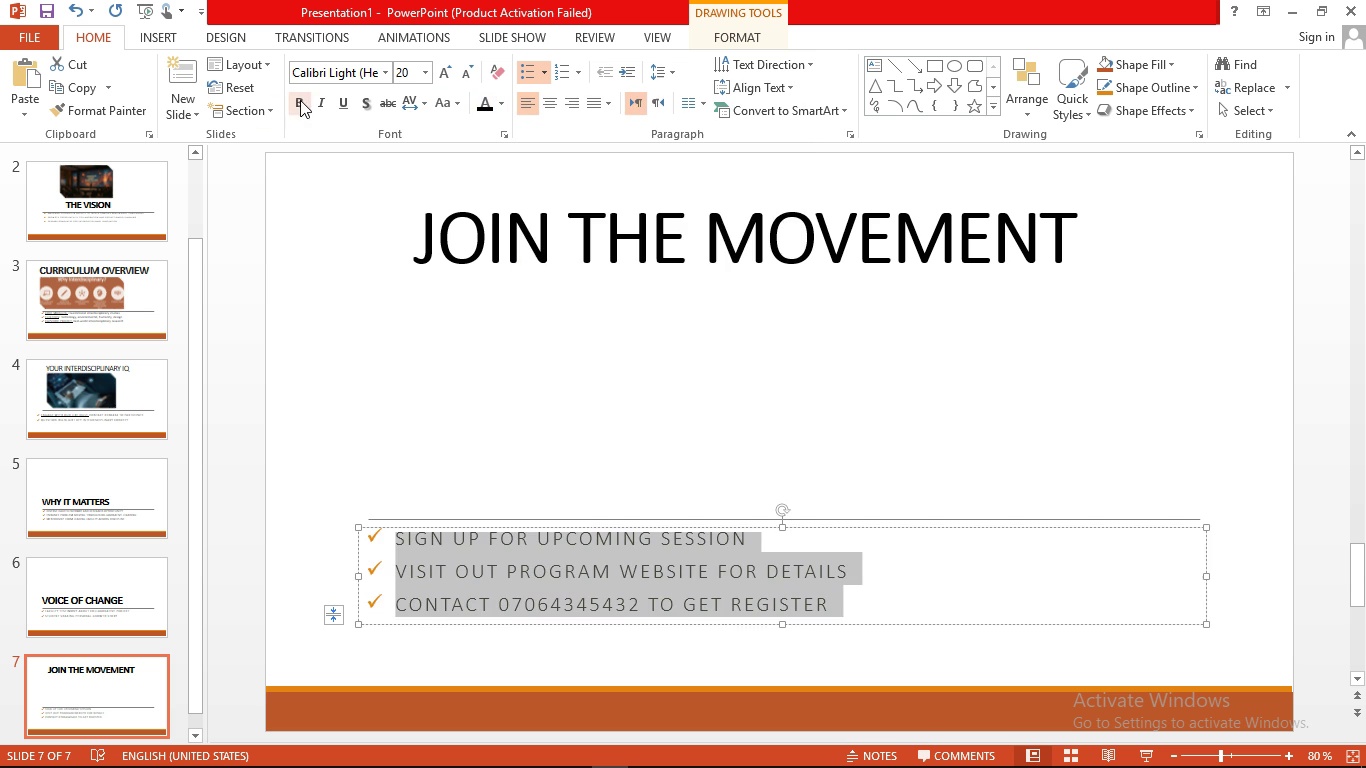 
left_click([301, 100])
 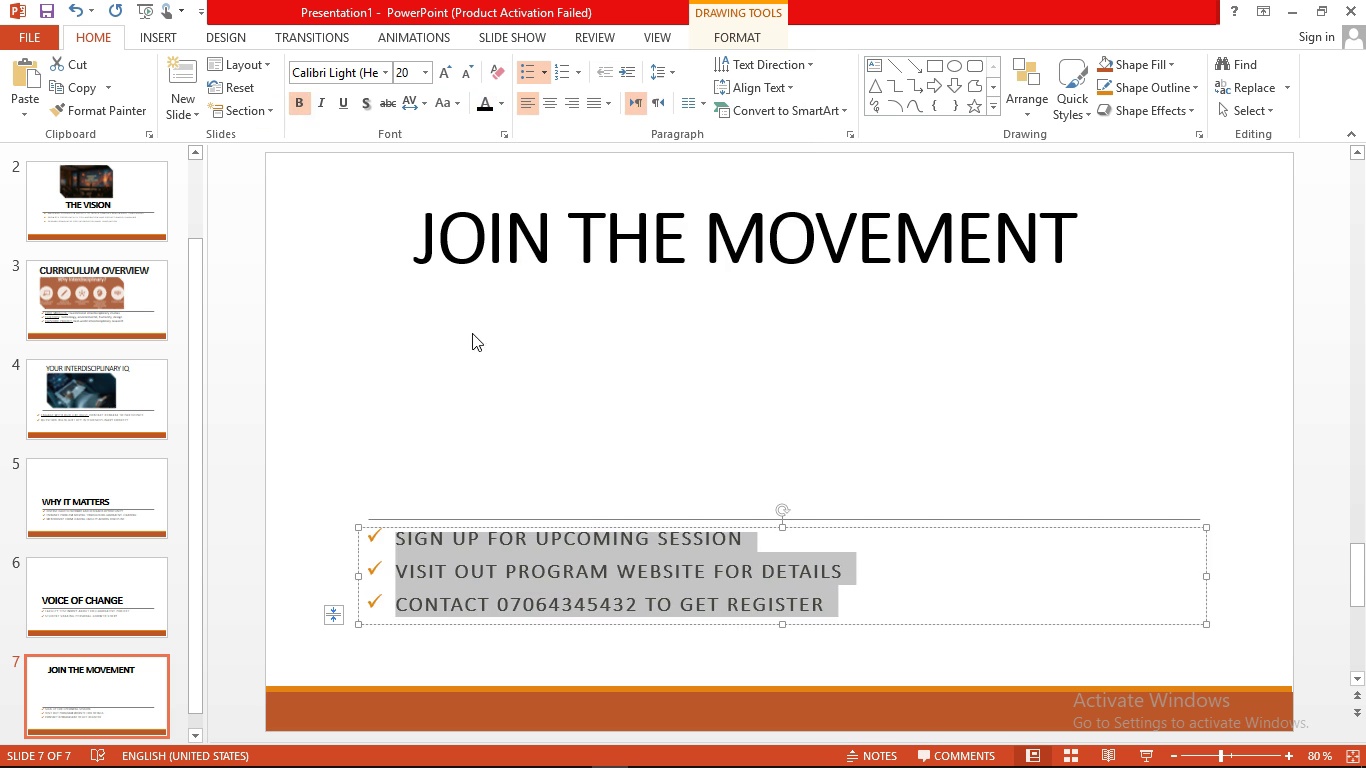 
left_click([472, 333])
 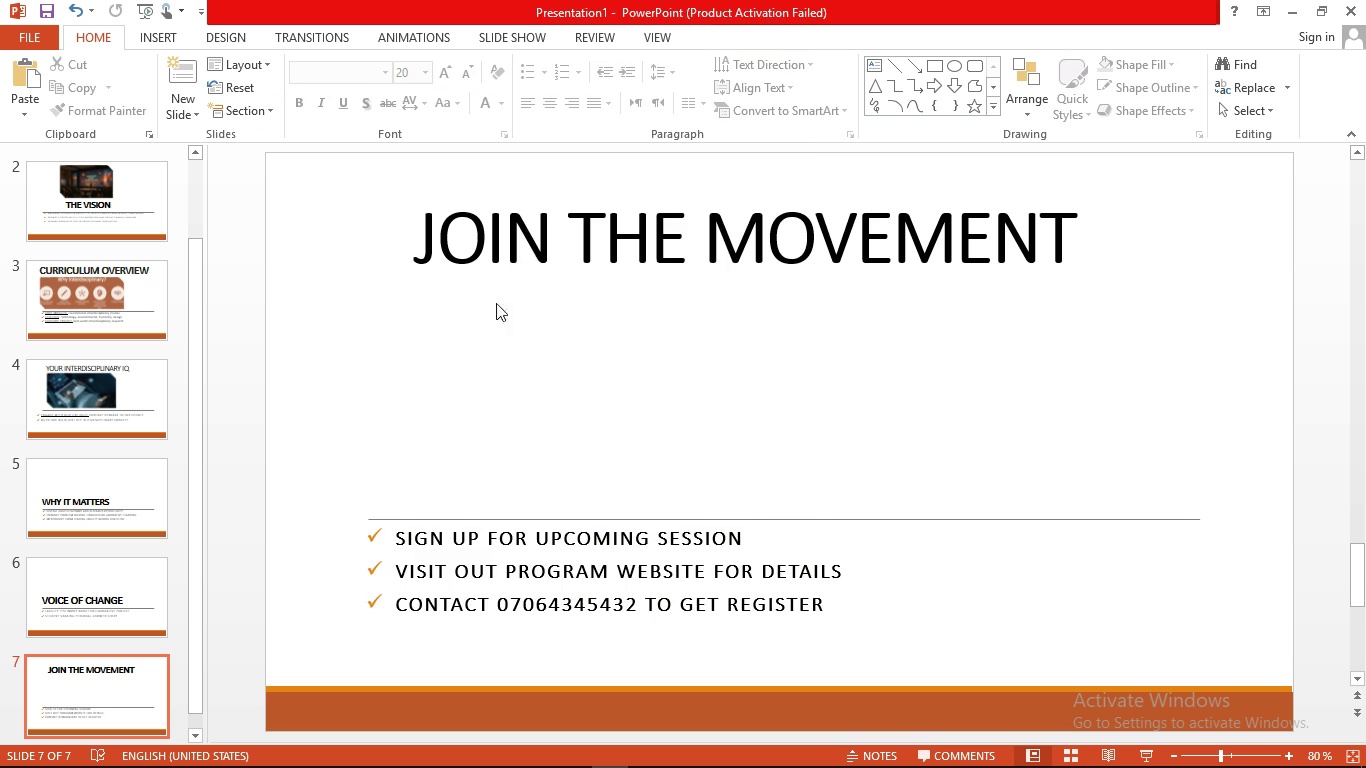 
left_click([548, 238])